 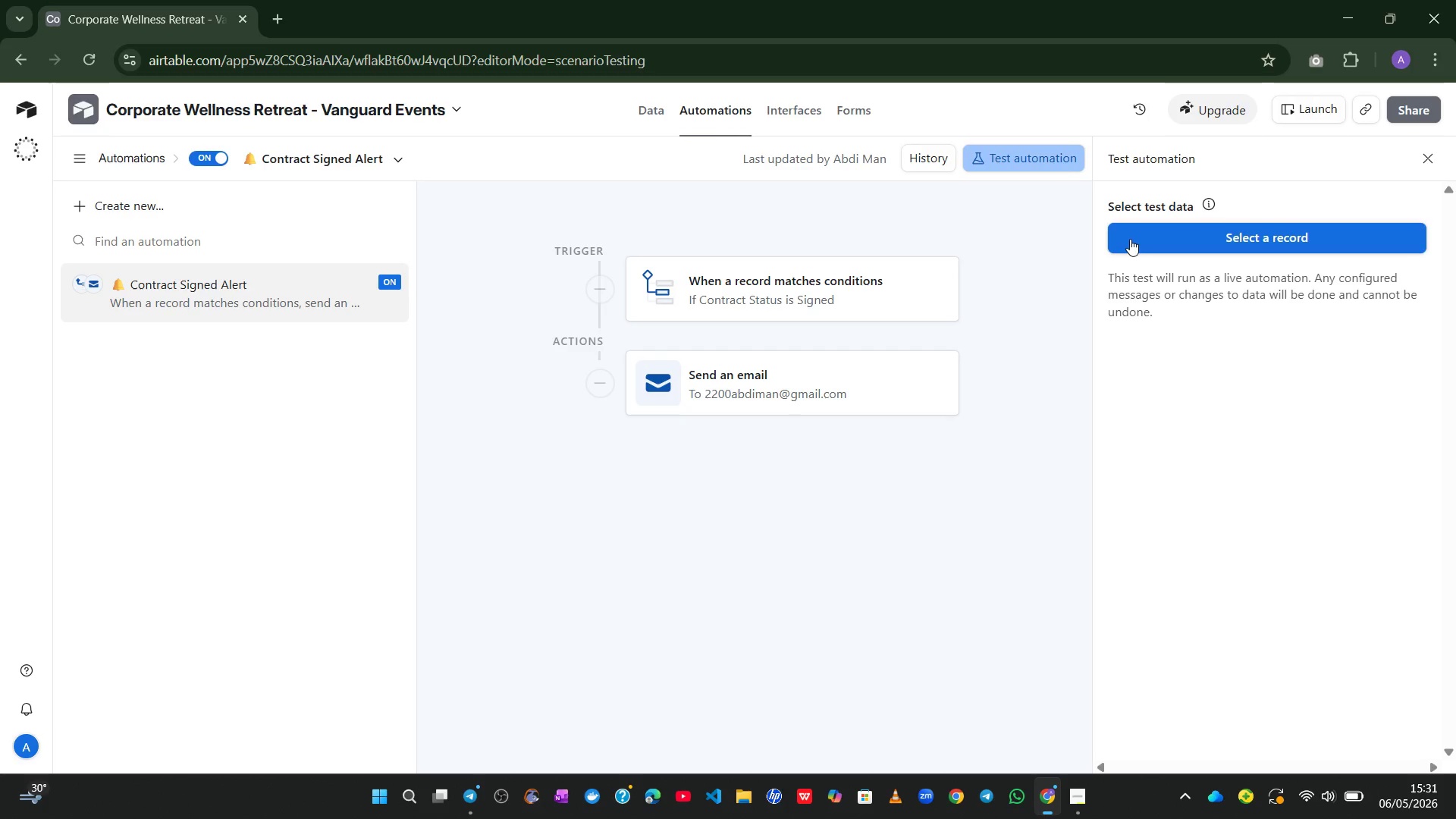 
key(Meta+V)
 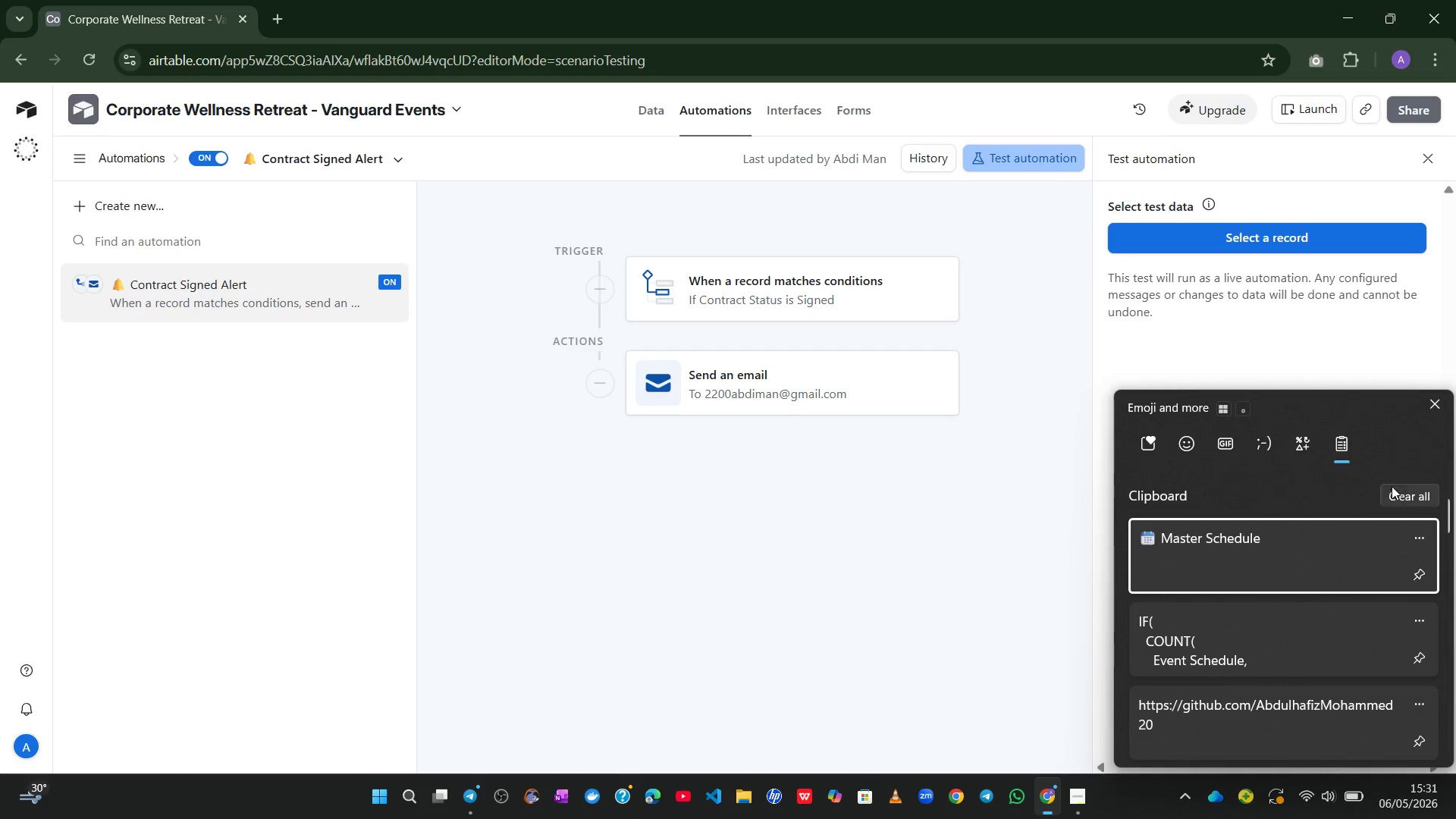 
left_click([1407, 501])
 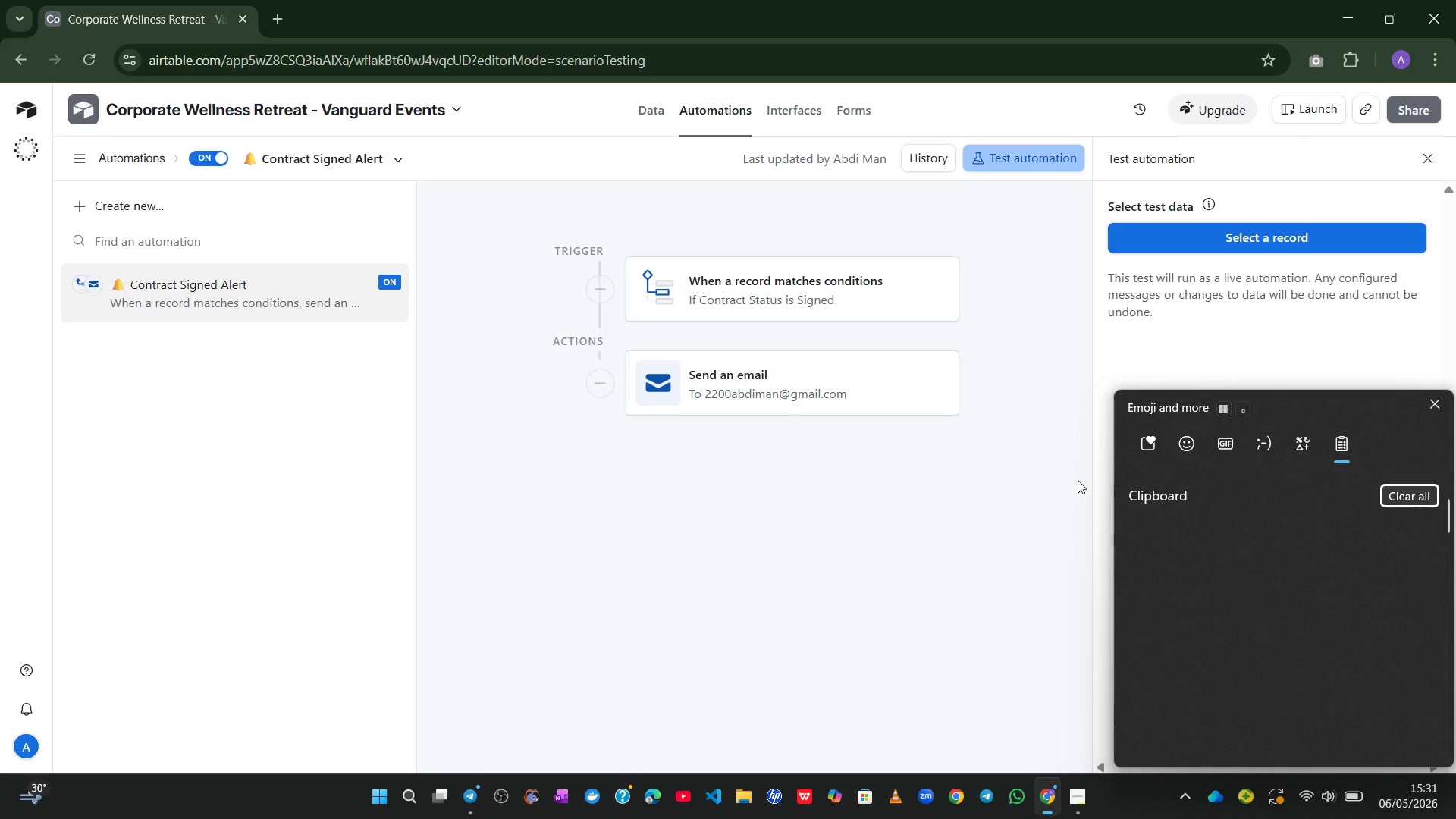 
left_click([1059, 479])
 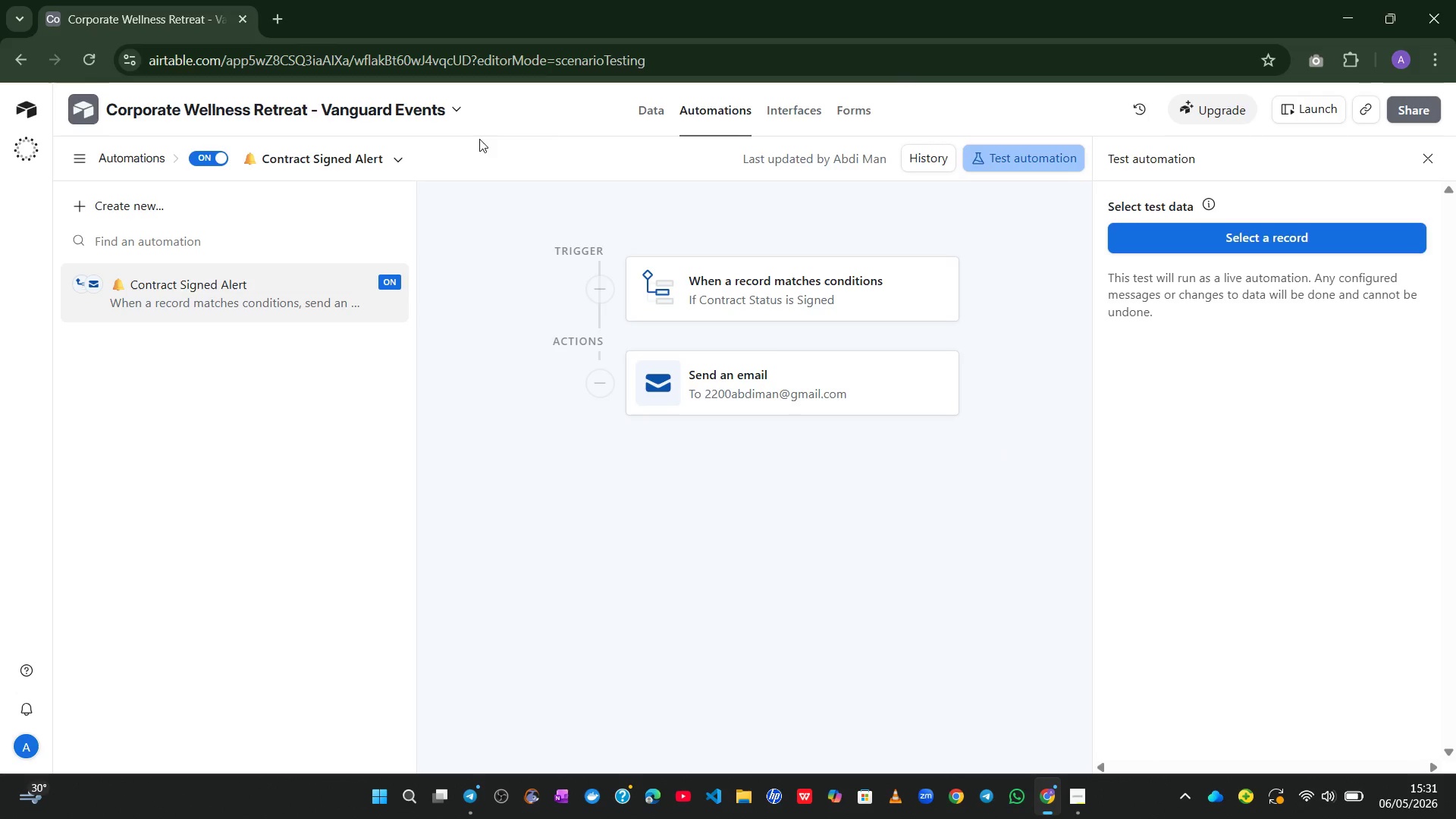 
left_click([642, 105])
 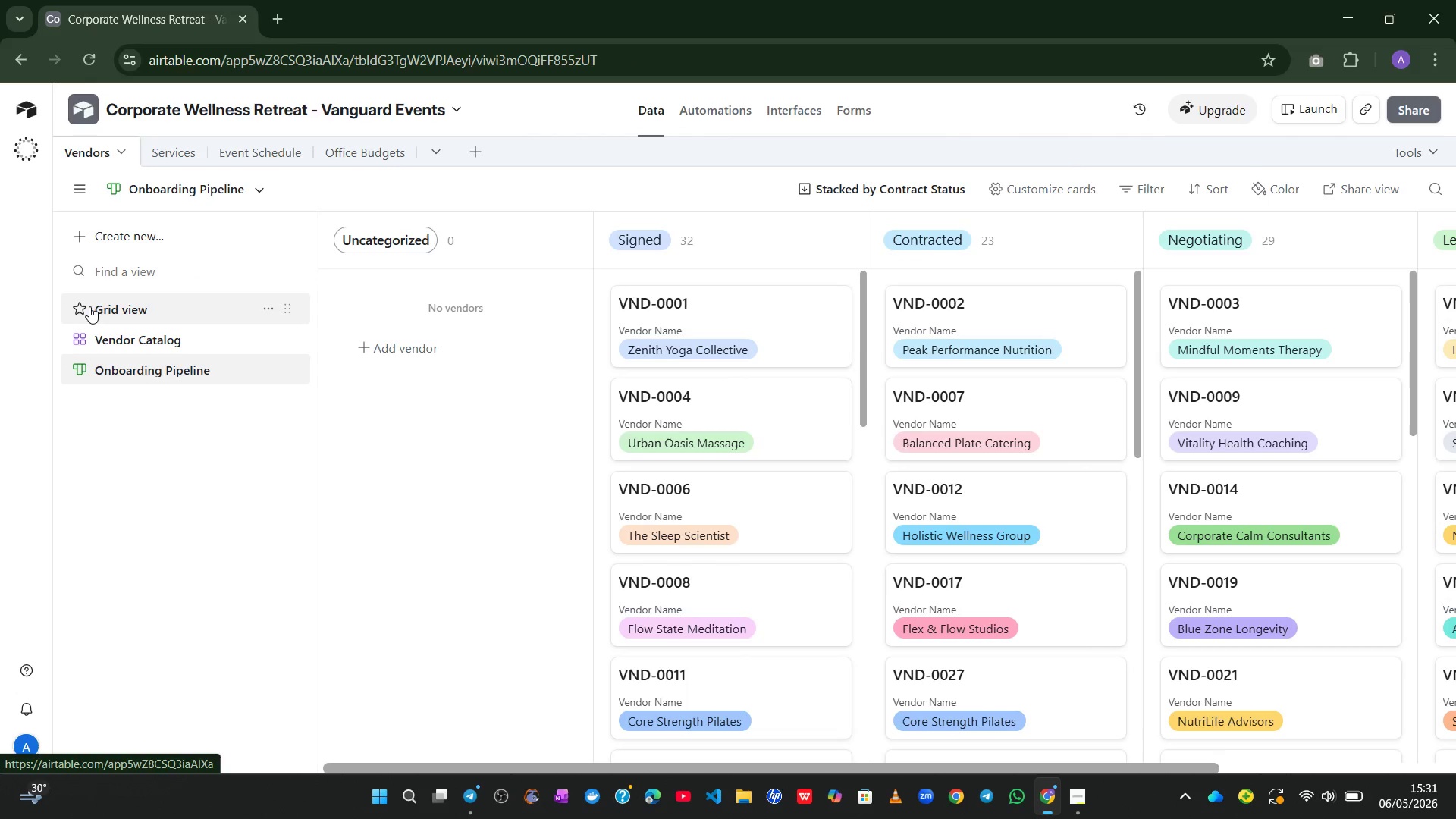 
left_click([108, 304])
 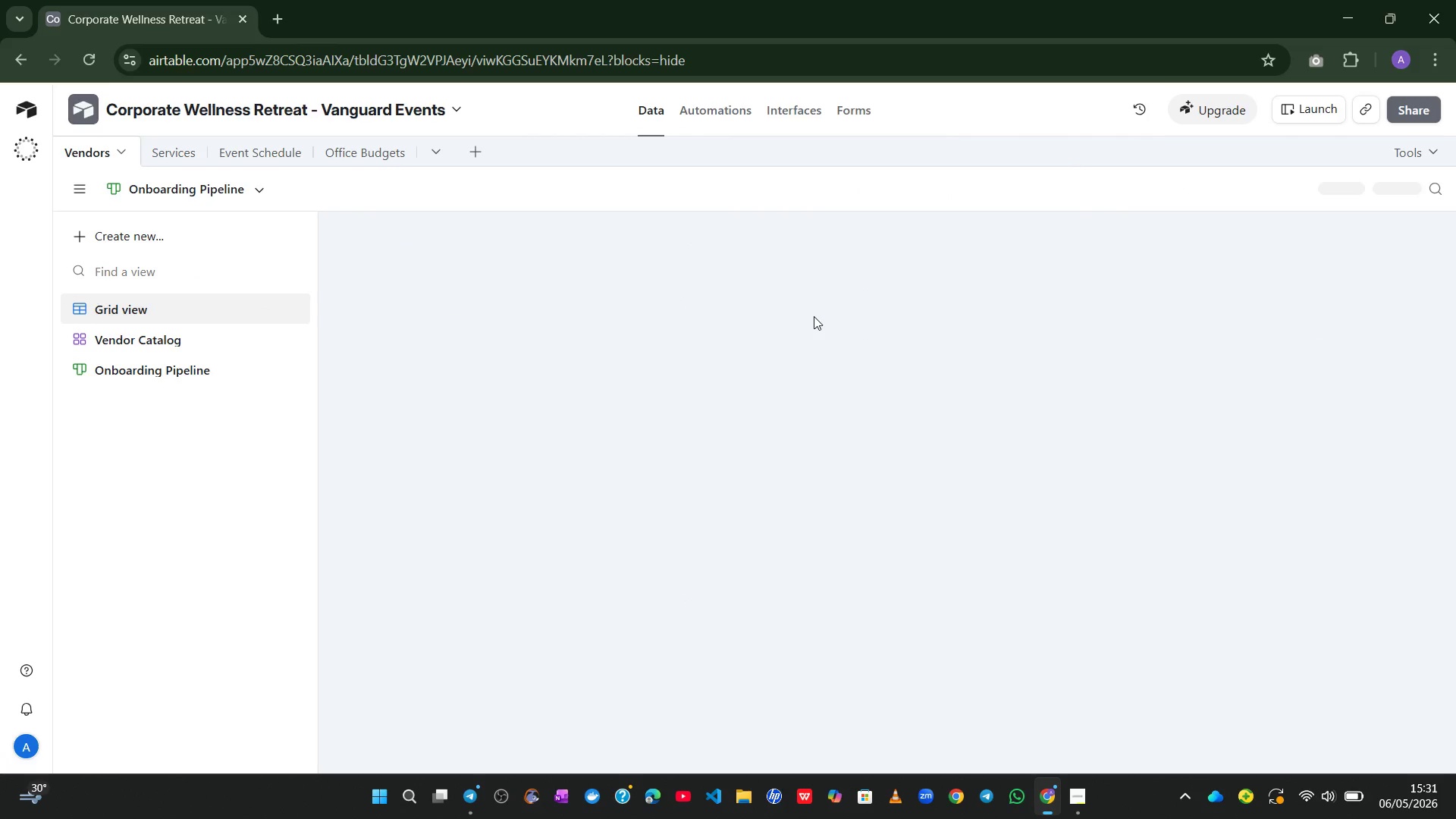 
mouse_move([1081, 254])
 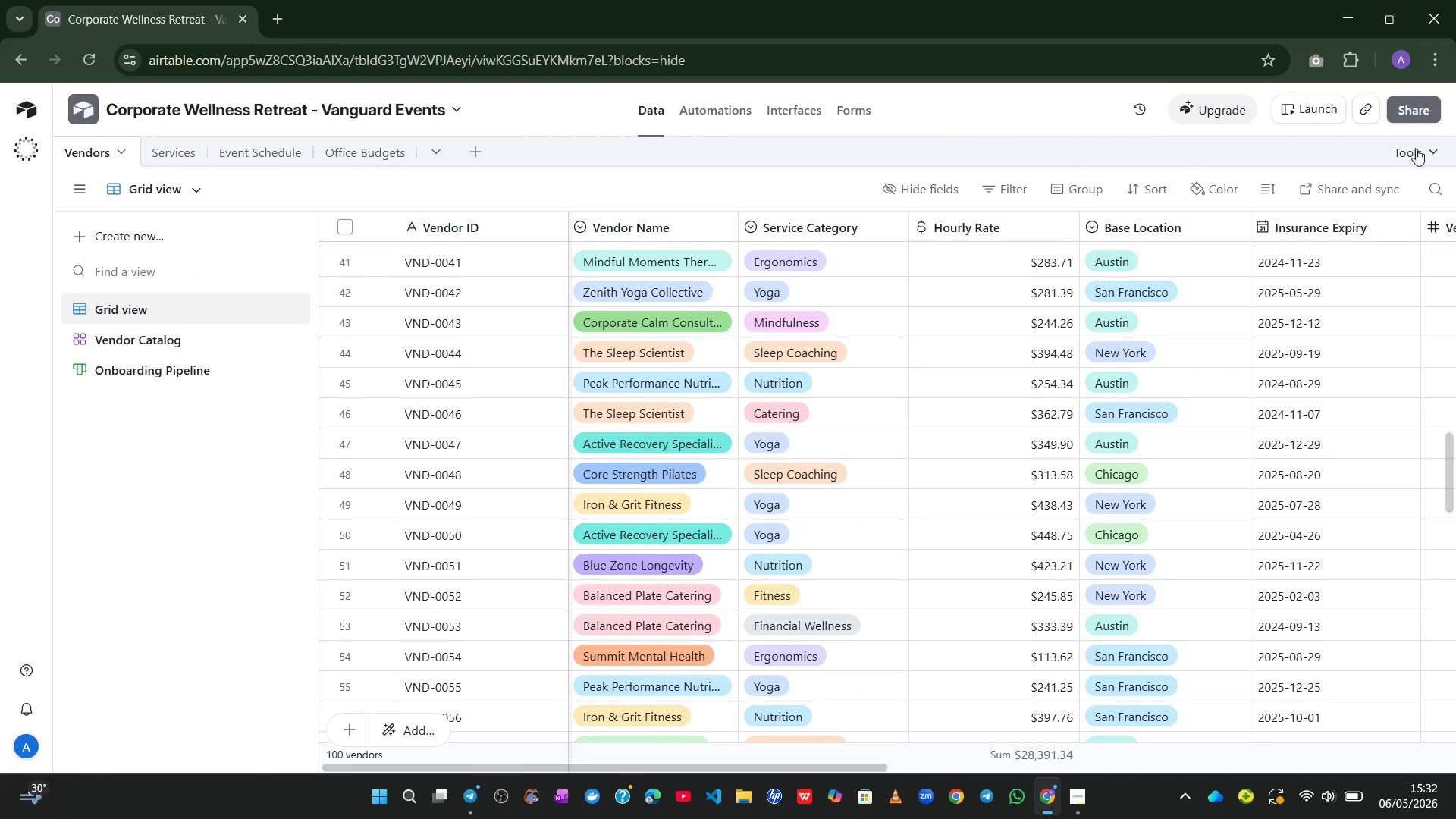 
left_click([1414, 111])
 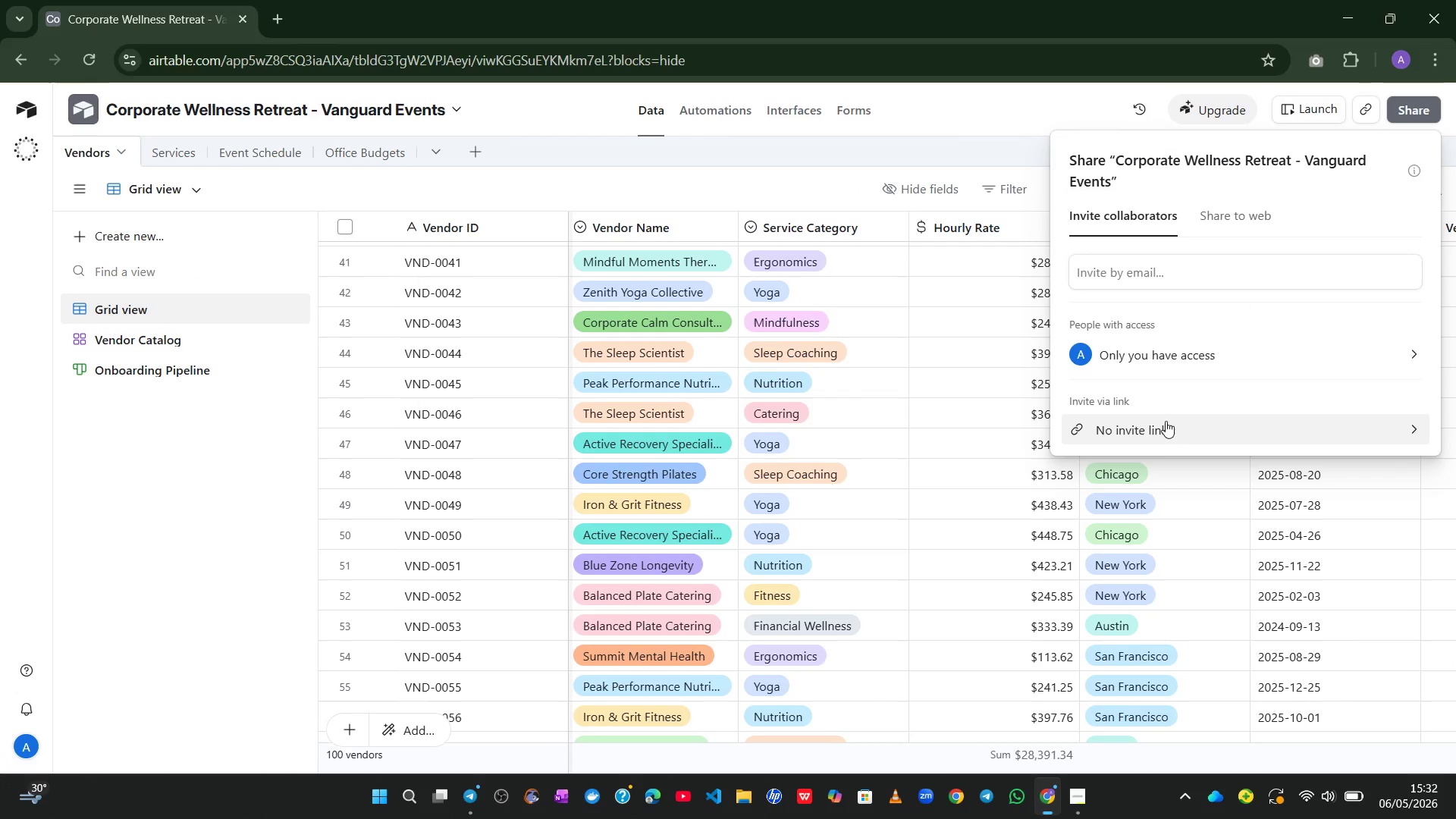 
left_click([1161, 433])
 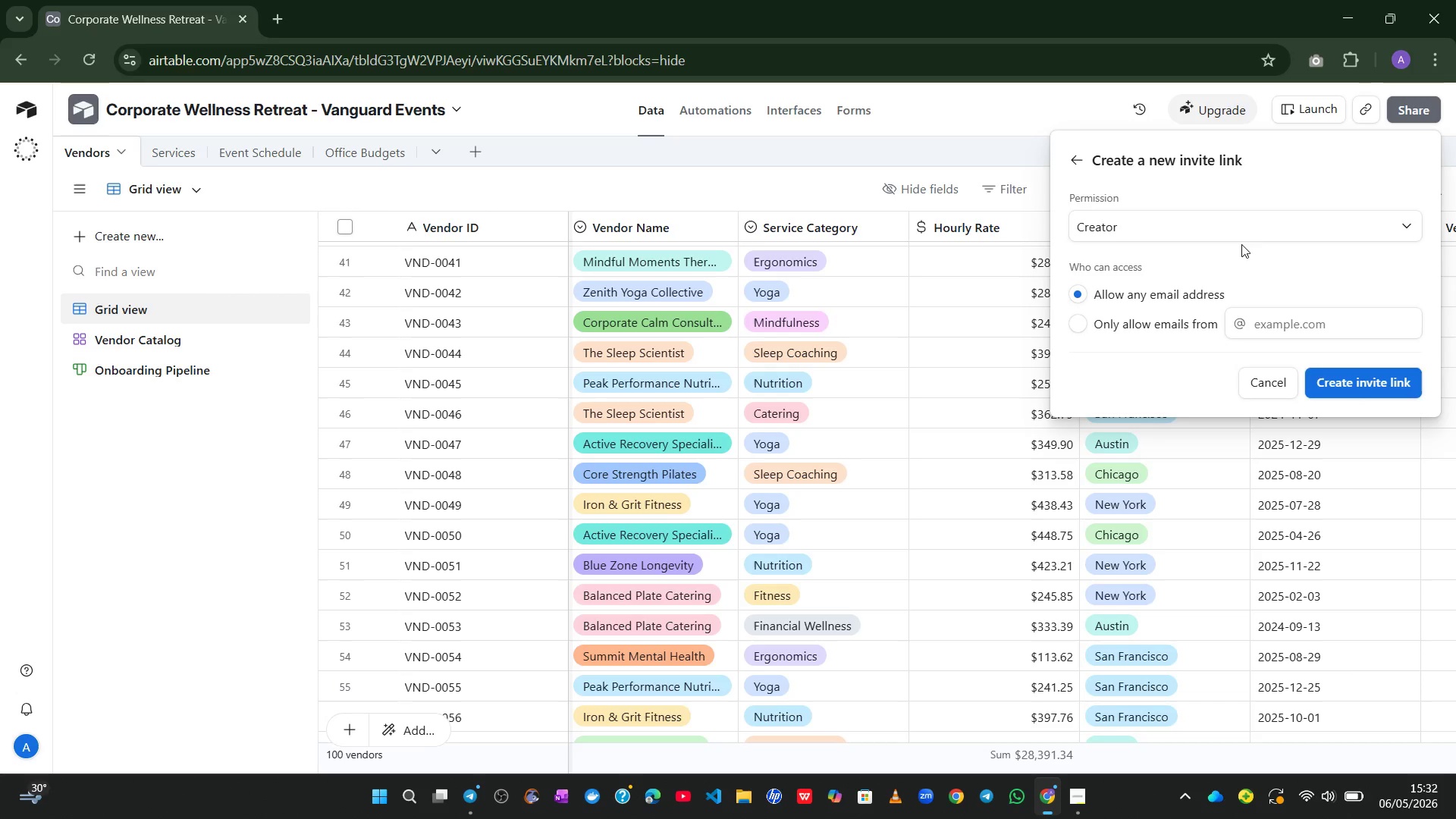 
left_click([1254, 226])
 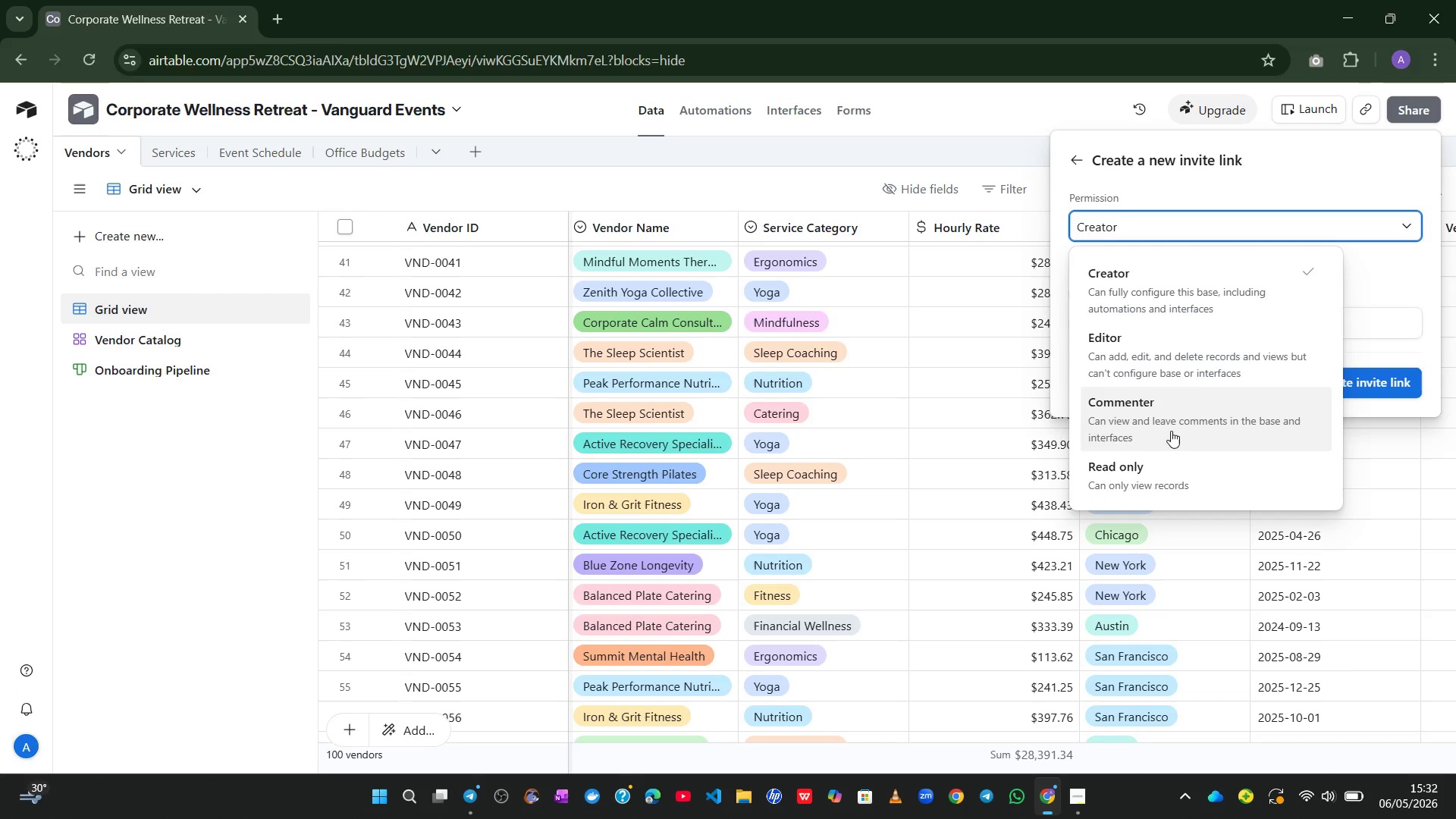 
left_click([1153, 479])
 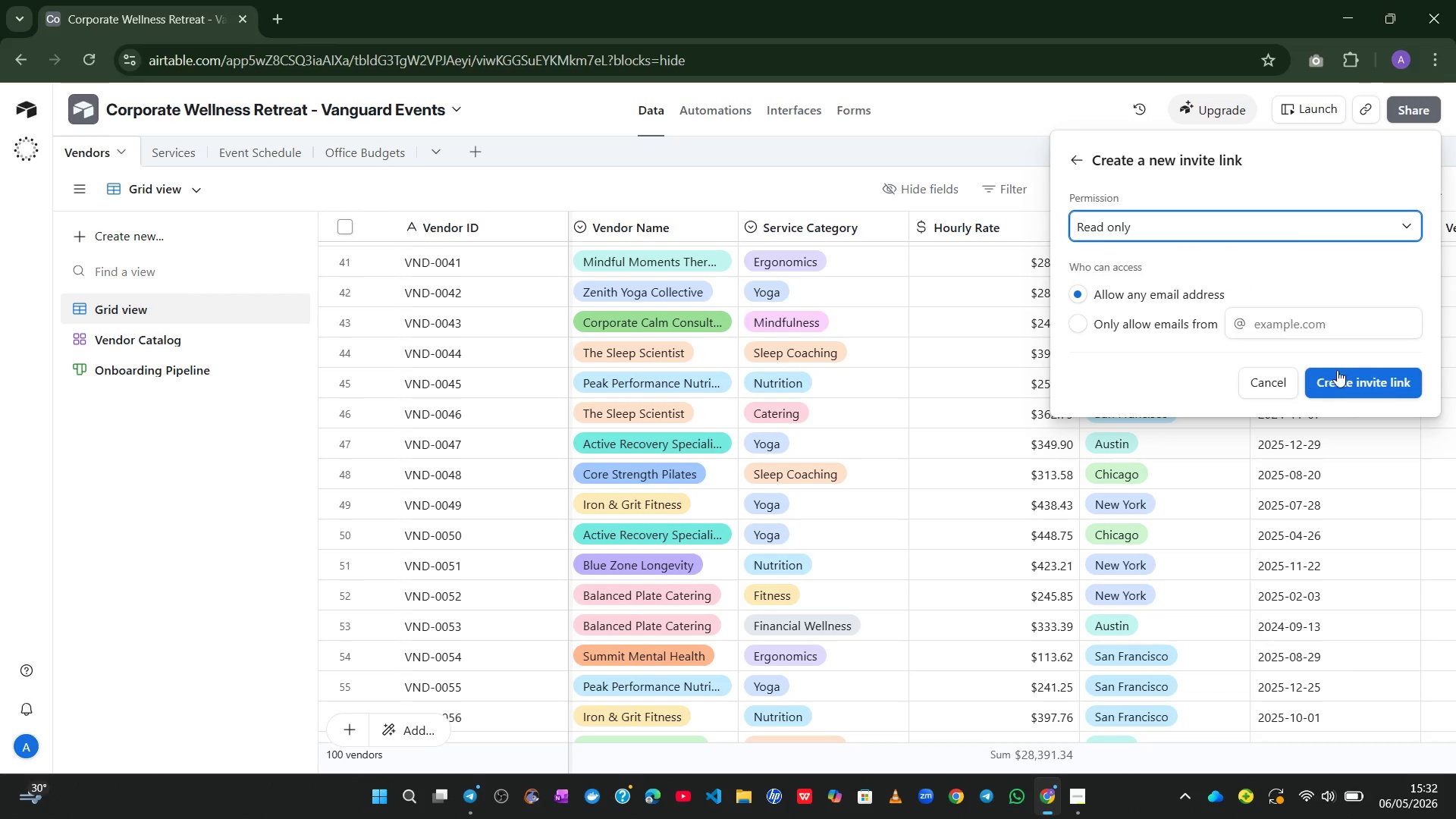 
left_click([1360, 377])
 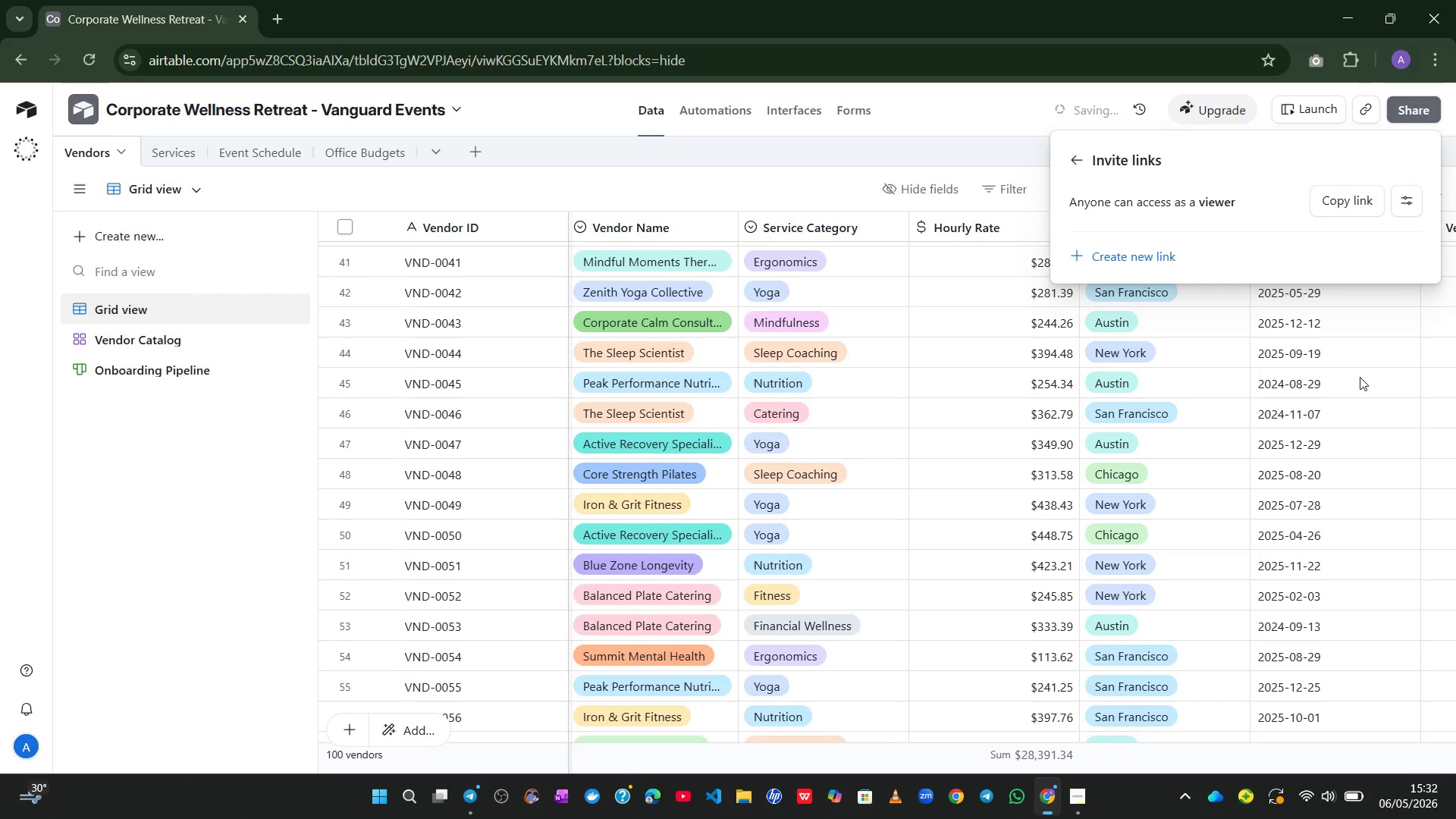 
wait(6.36)
 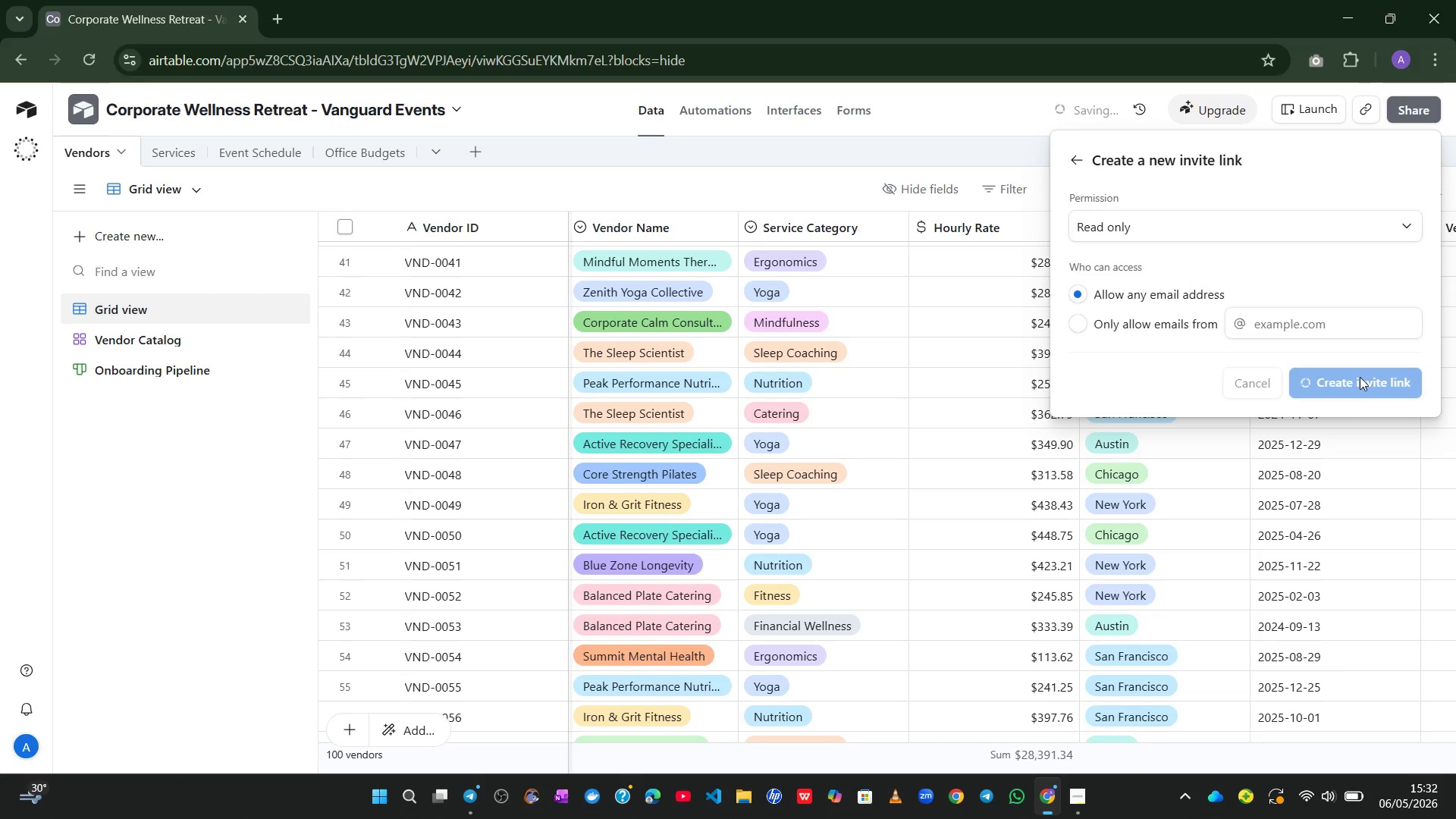 
left_click([1351, 195])
 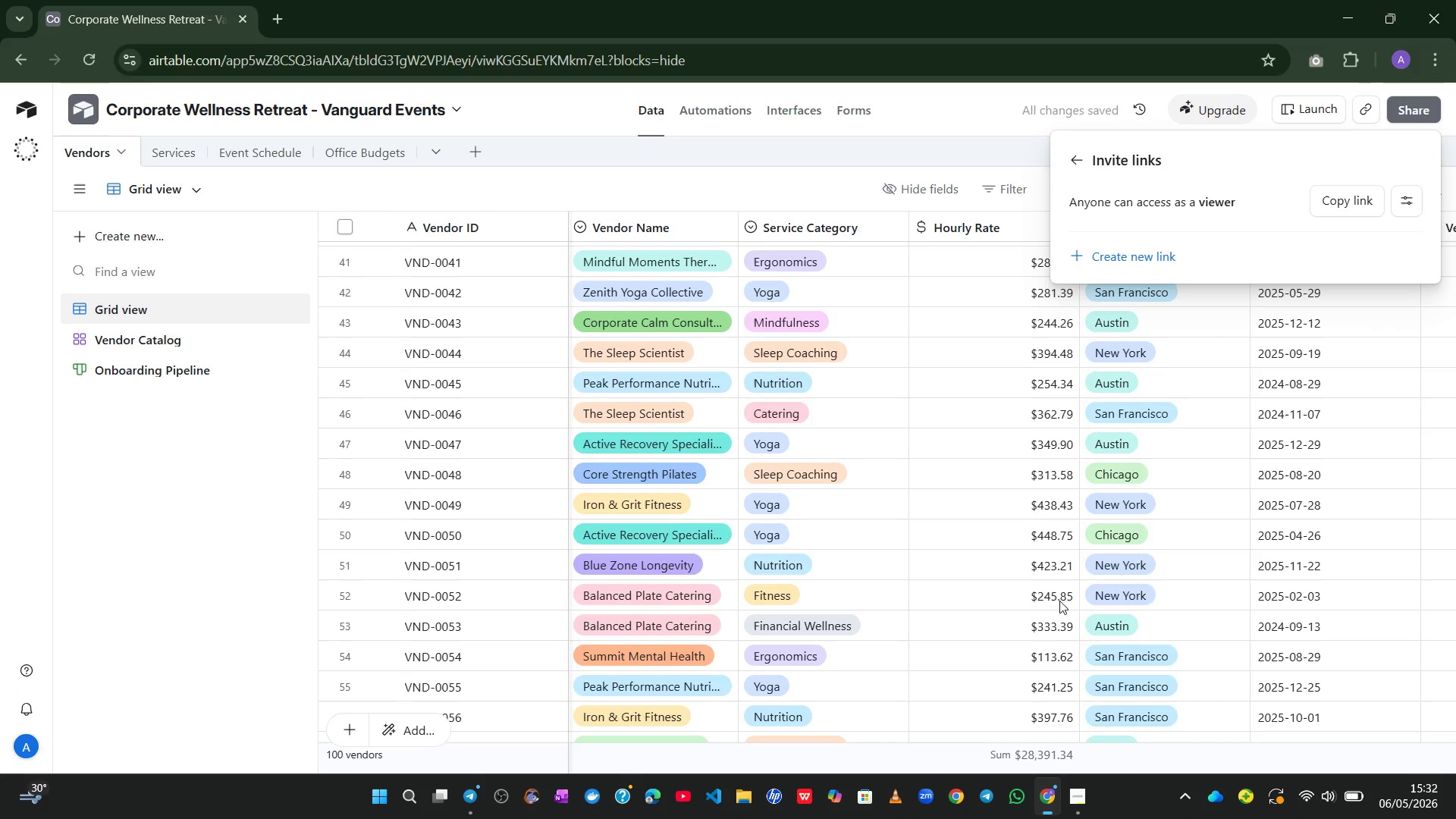 
left_click([1087, 799])